 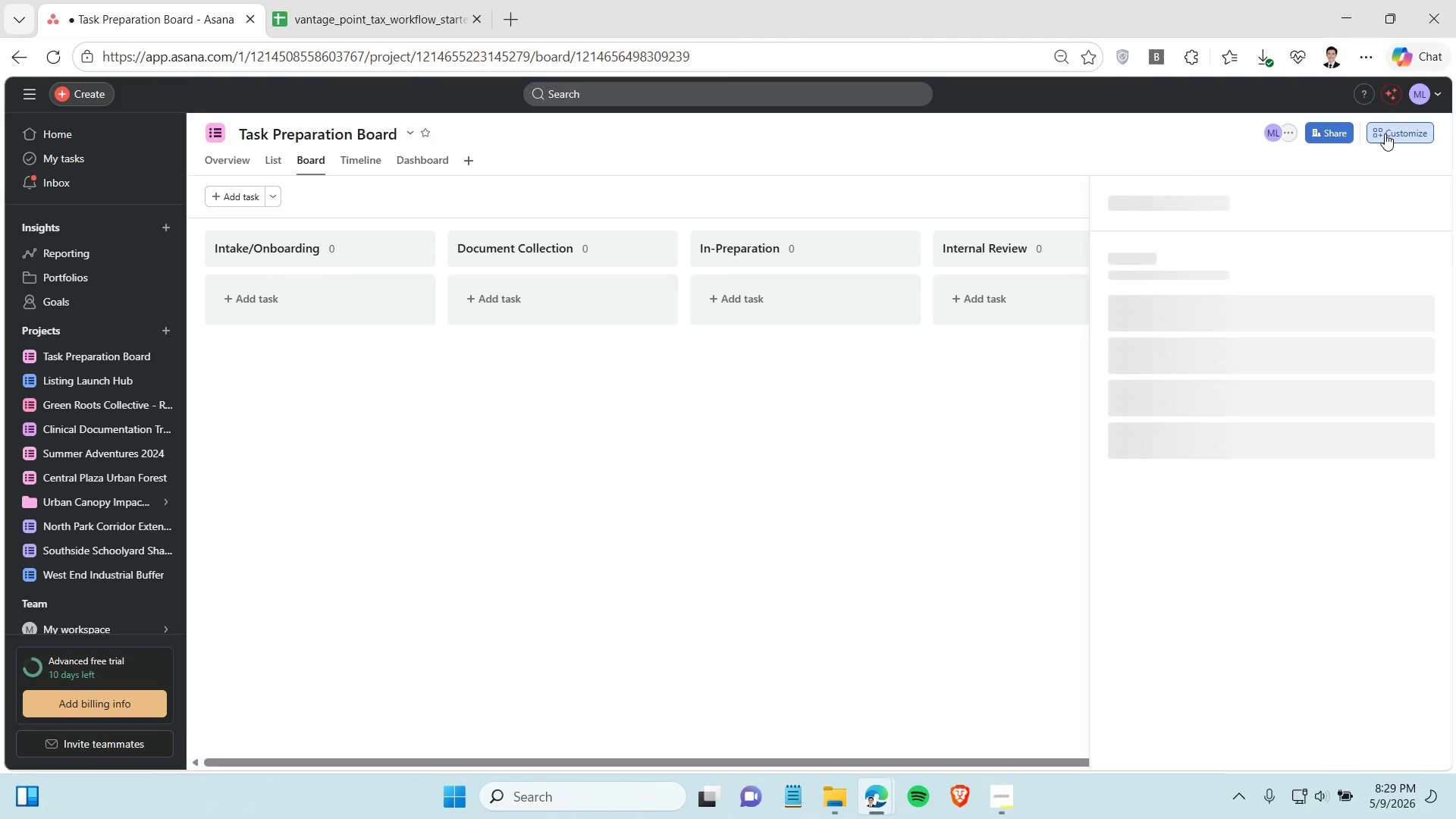 
left_click([1348, 419])
 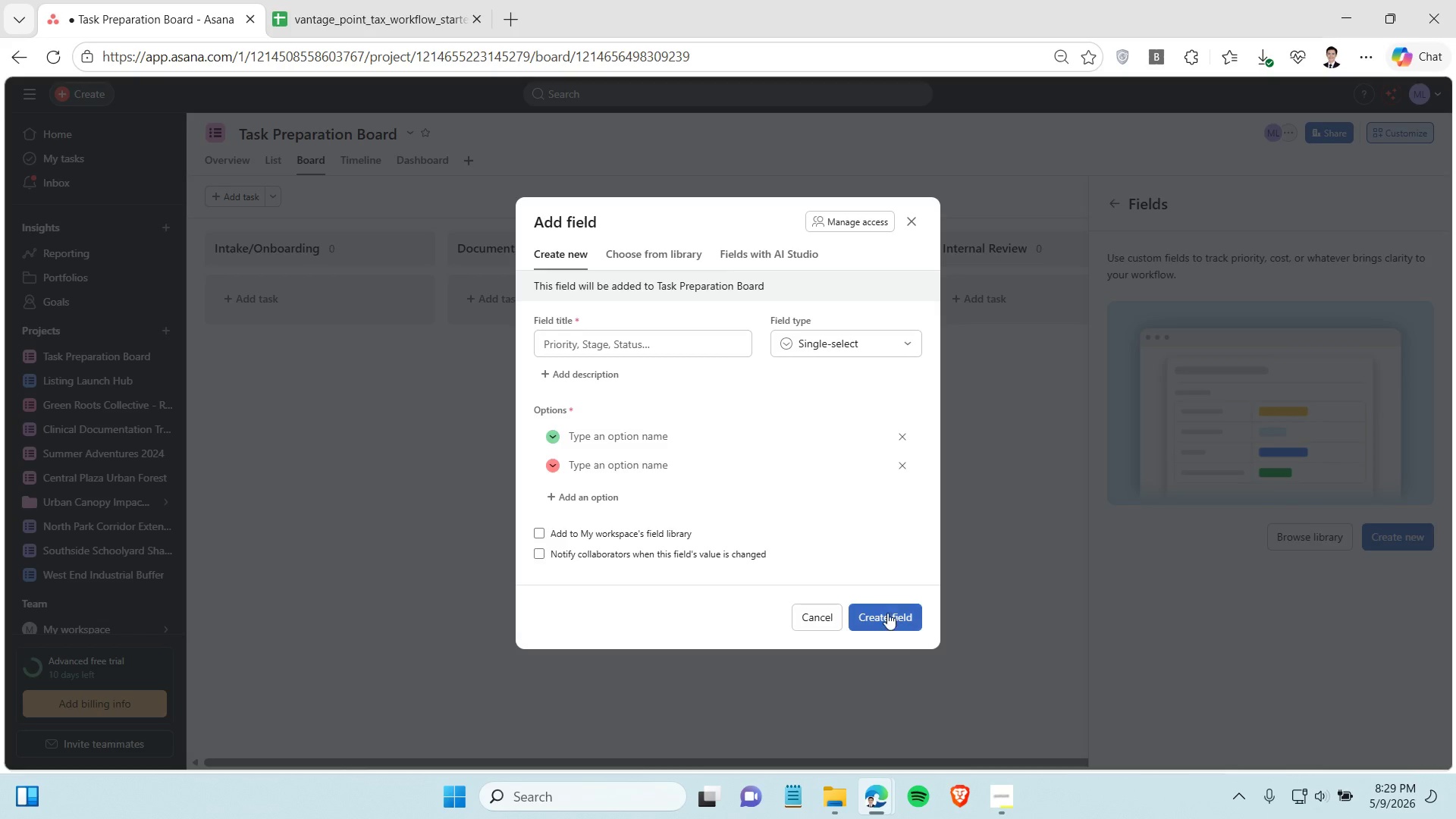 
left_click([715, 341])
 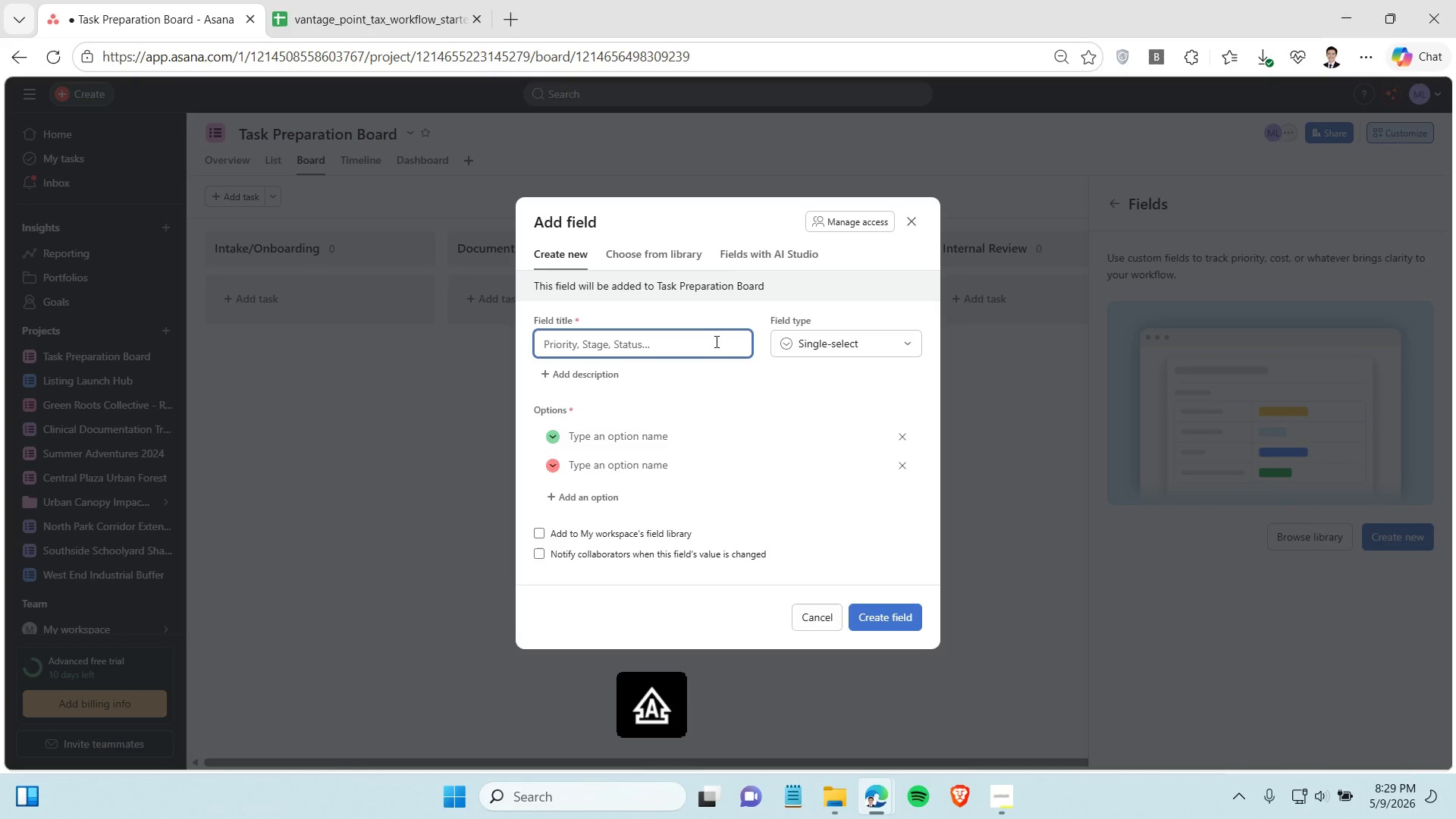 
type(Tax Year)
 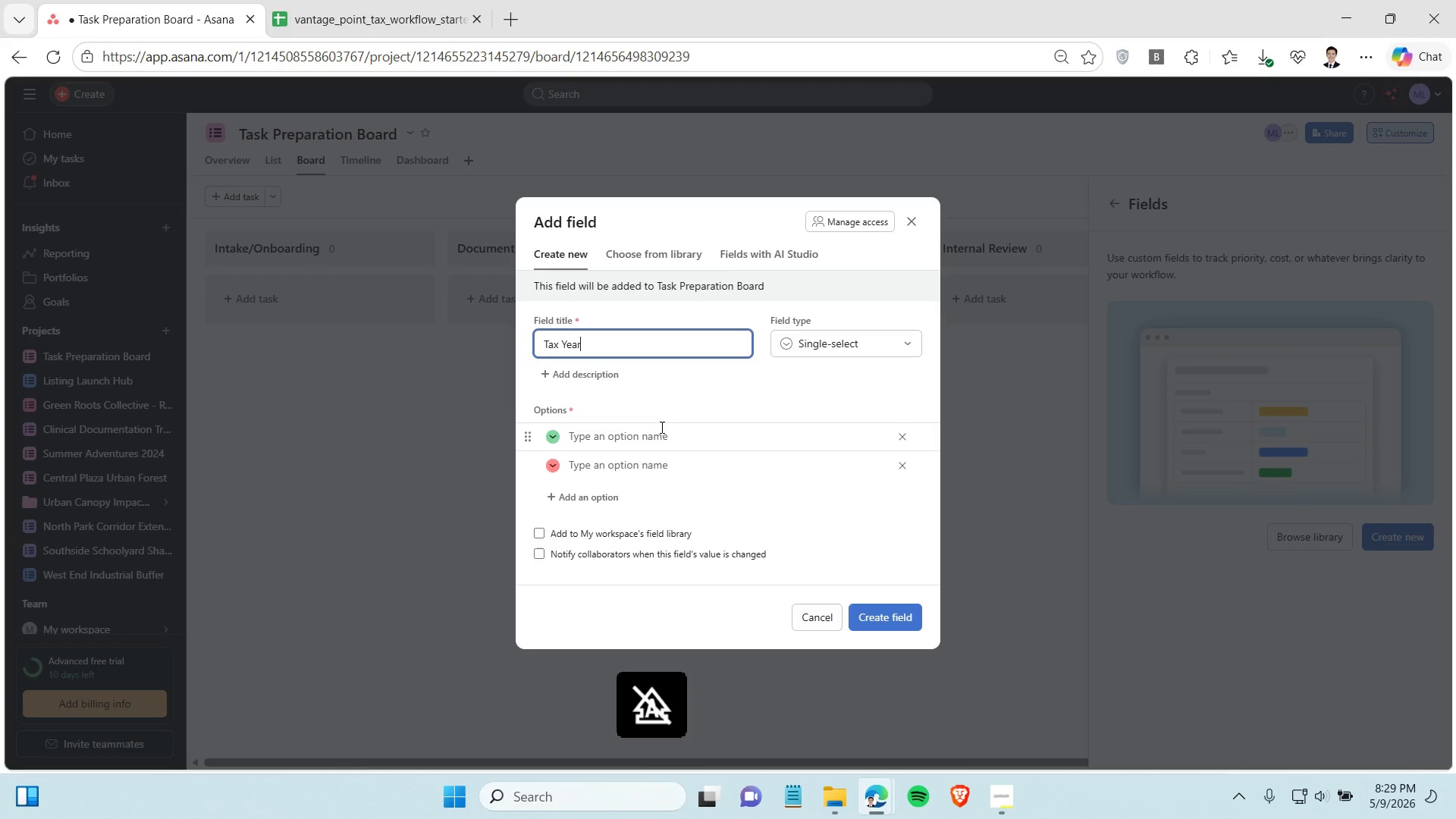 
left_click([654, 438])
 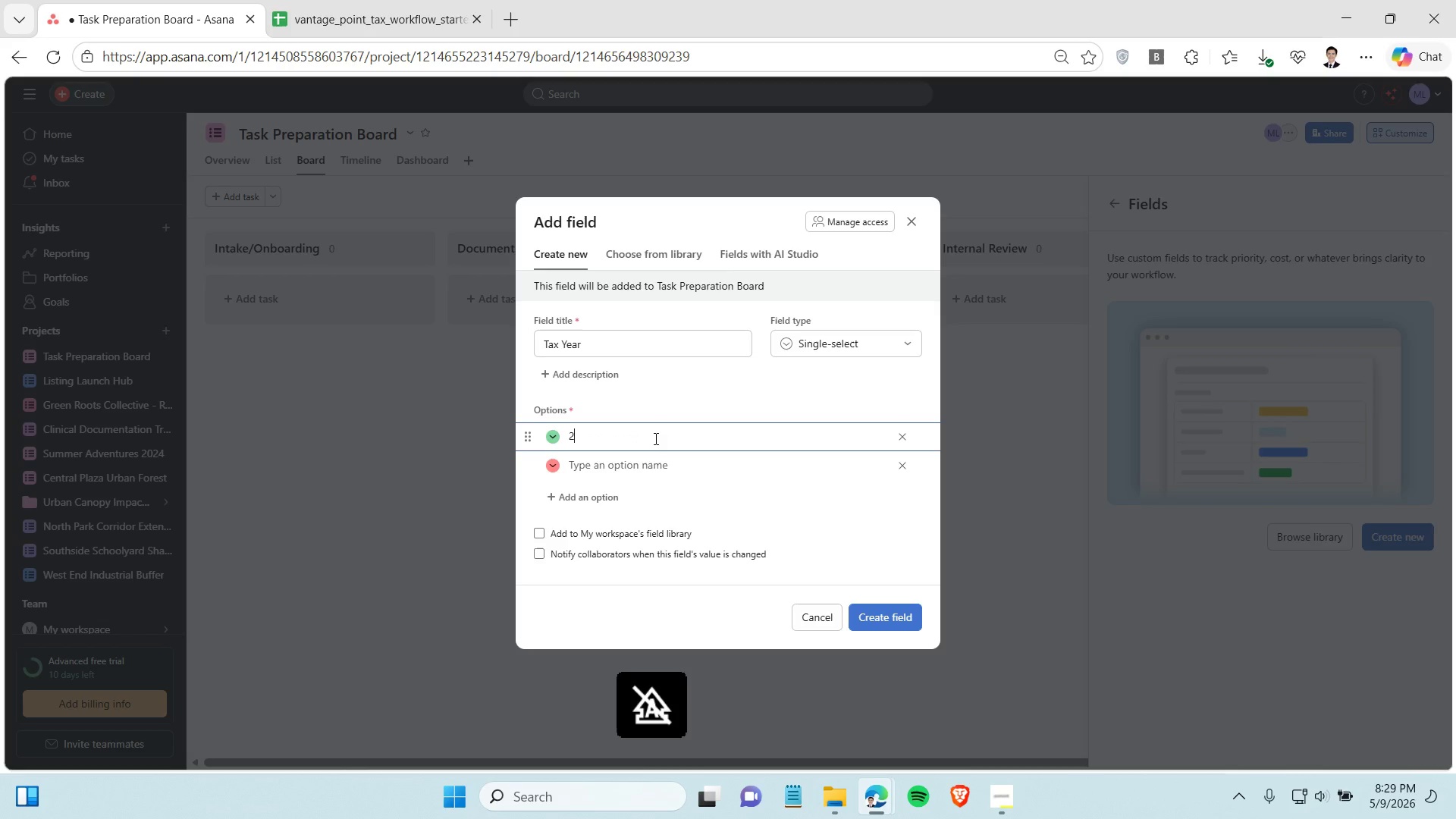 
type(2023)
 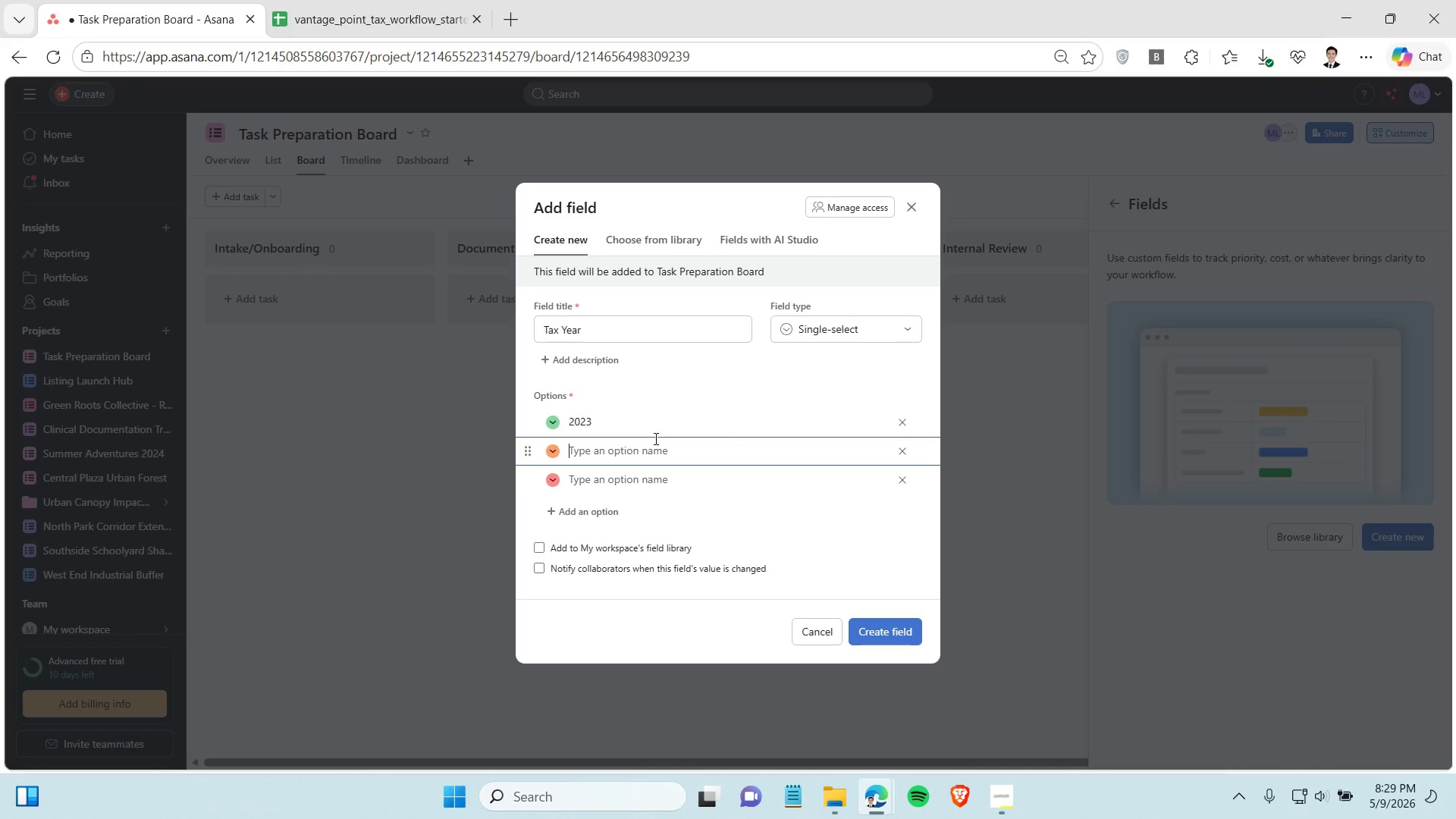 
key(Enter)
 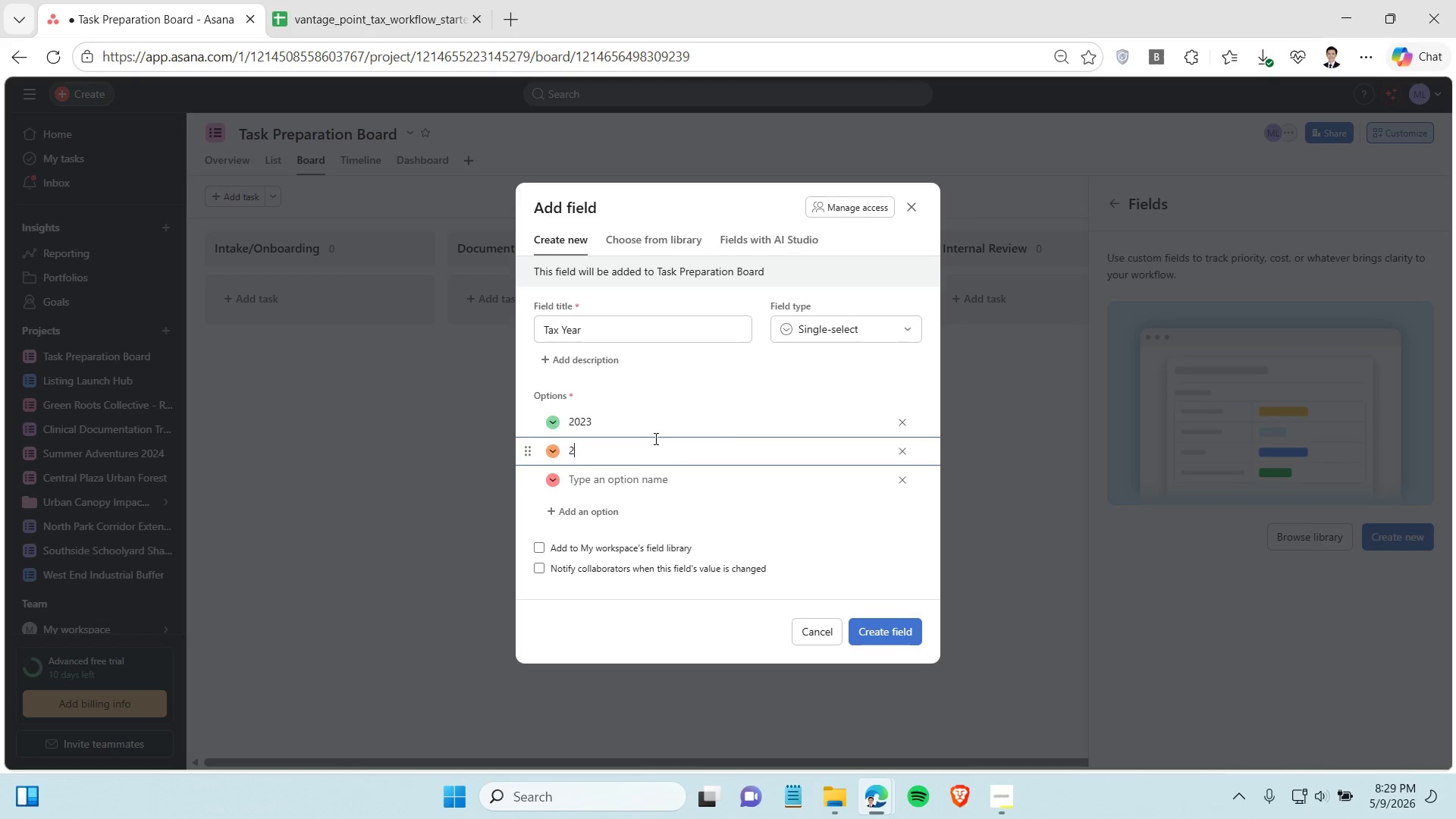 
type(20224)
key(Backspace)
key(Backspace)
type(24)
key(Backspace)
key(Backspace)
type(4)
 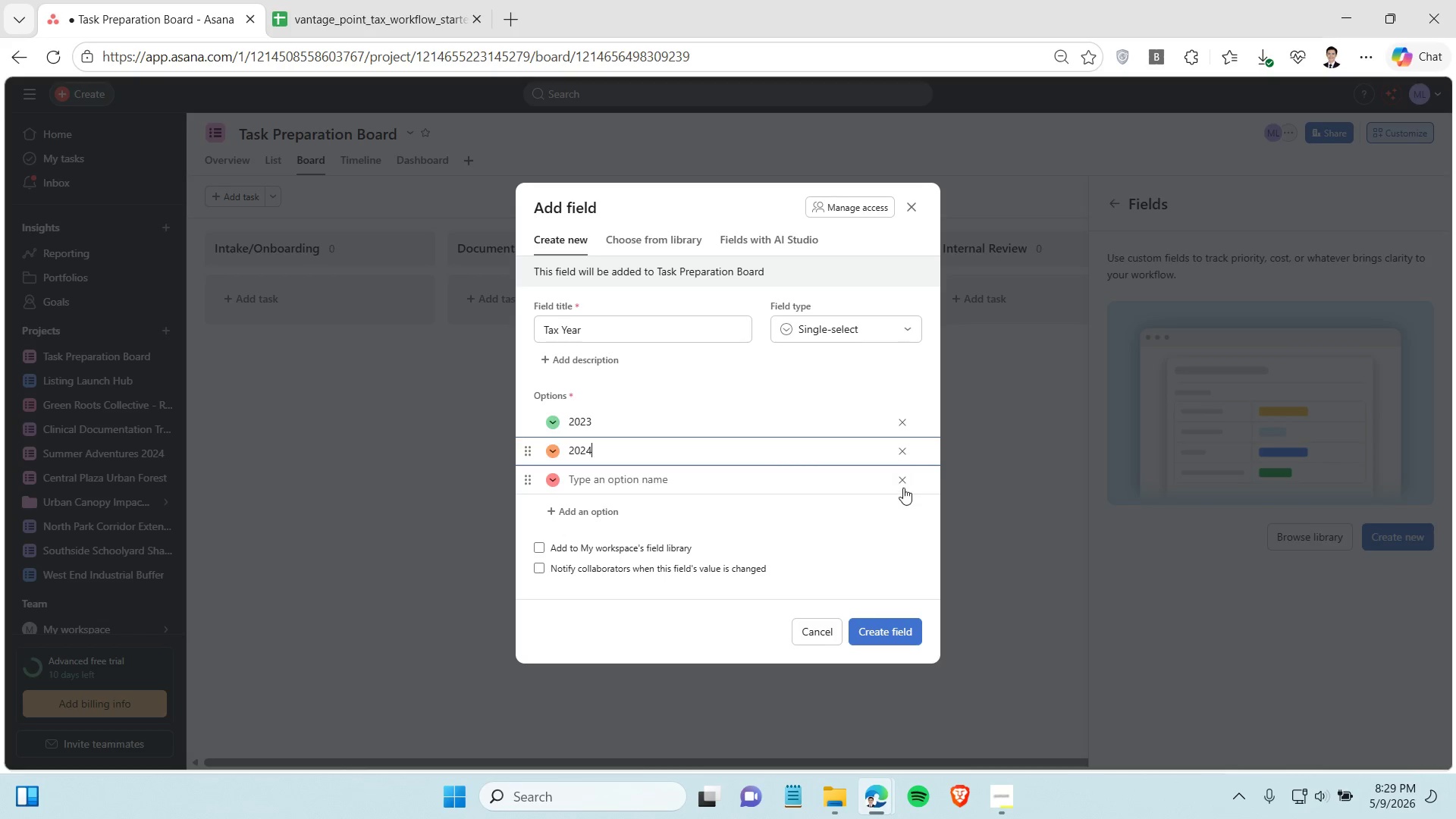 
left_click([903, 480])
 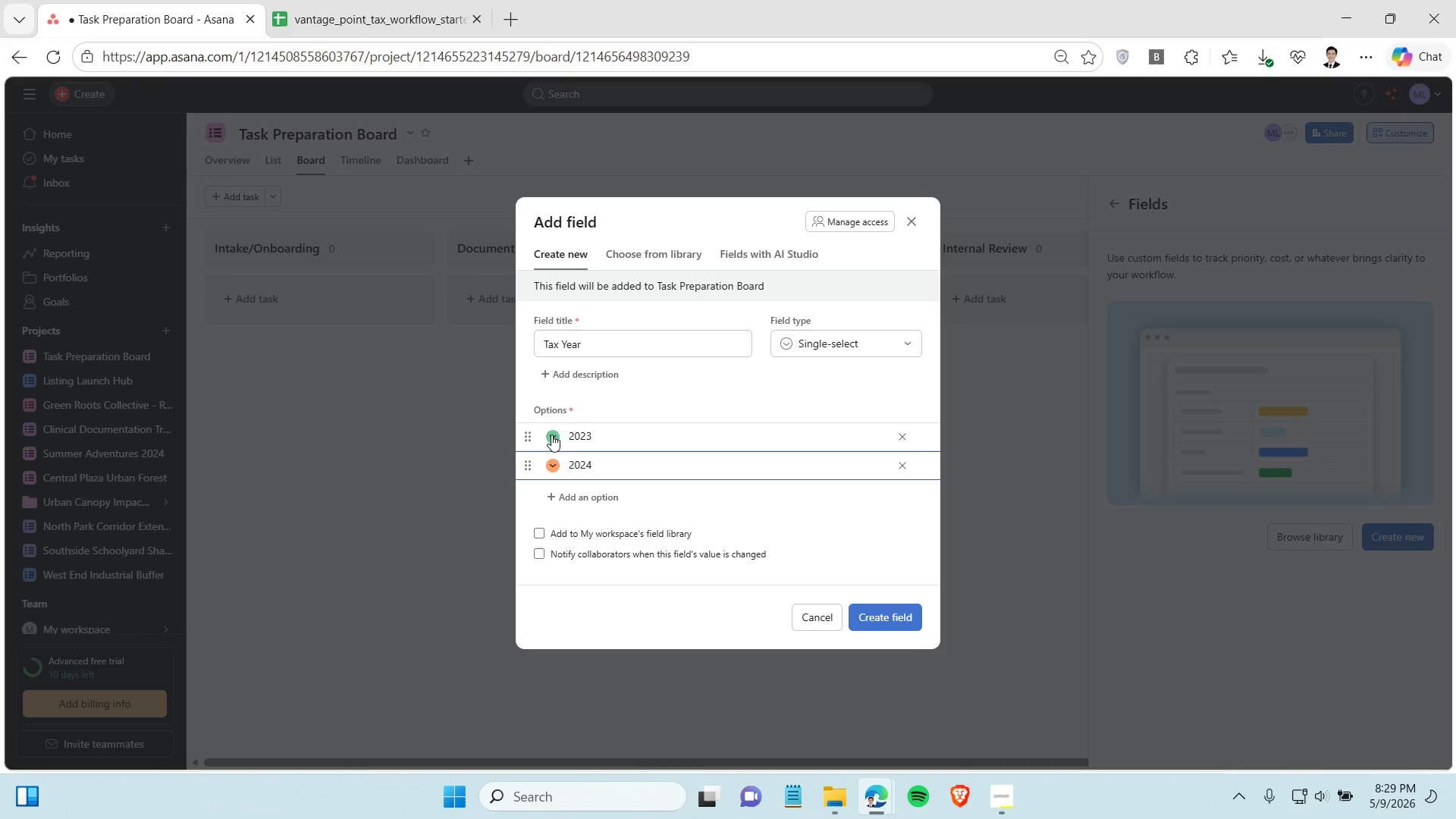 
left_click([551, 435])
 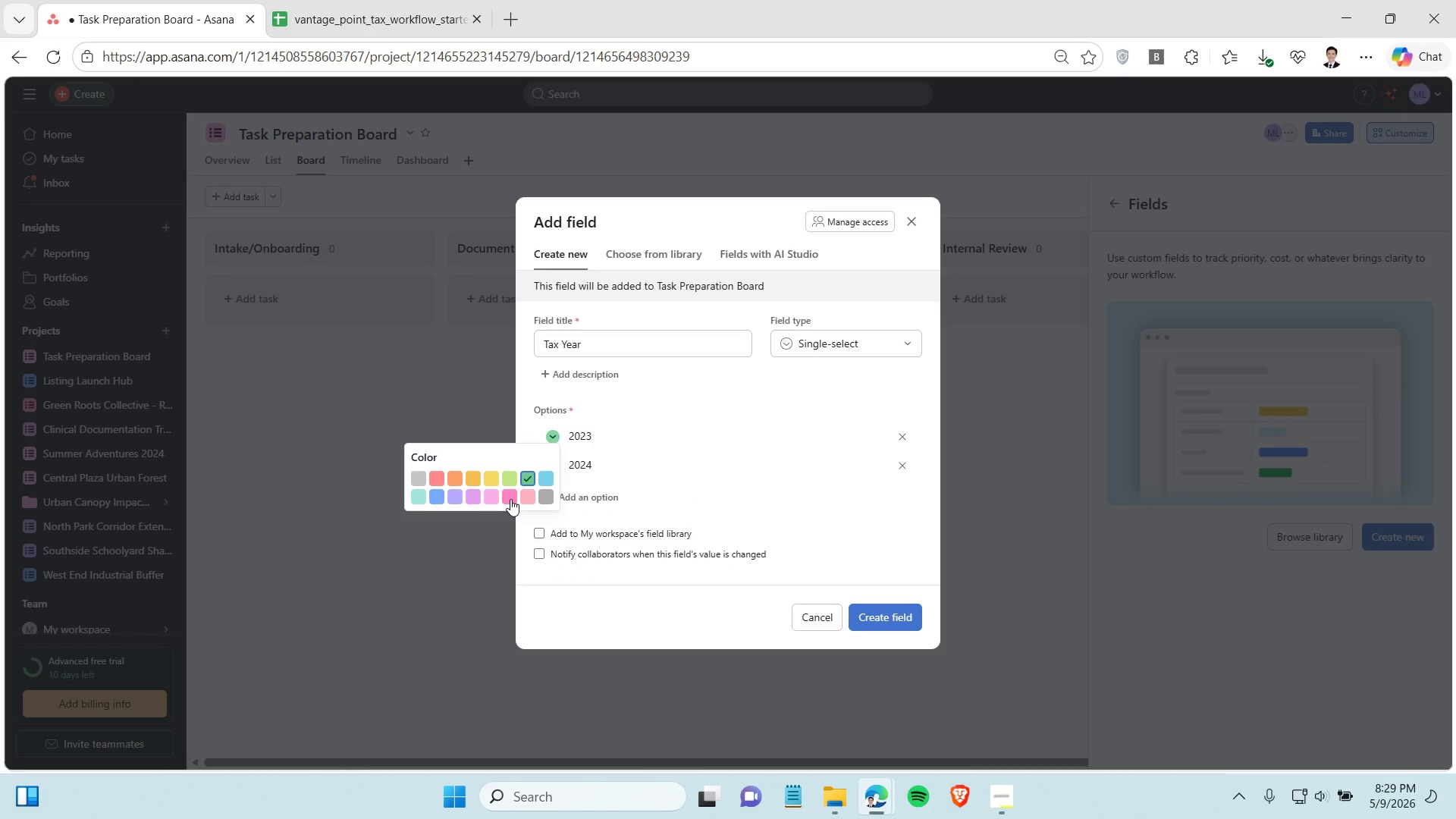 
left_click([525, 499])
 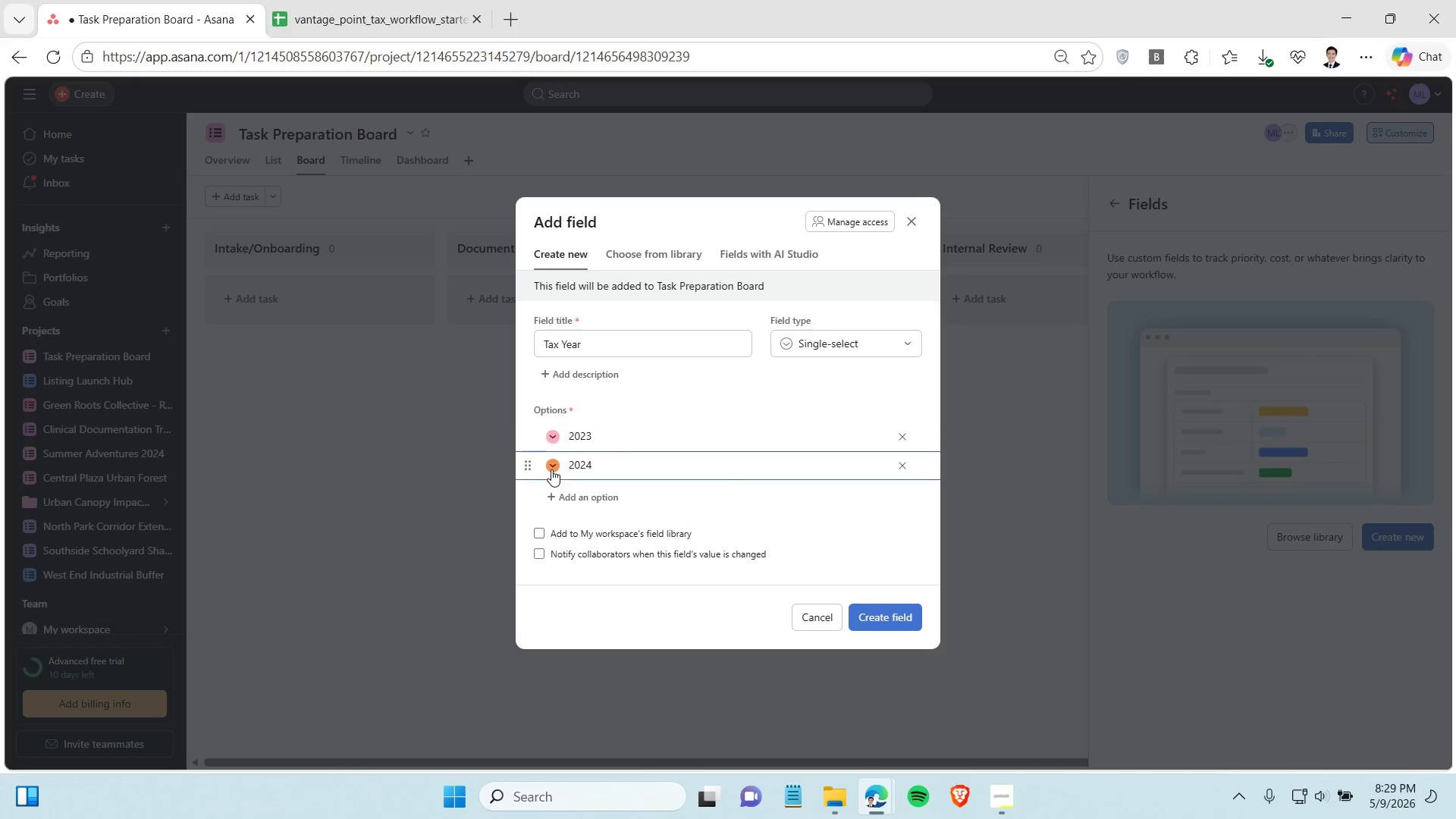 
left_click([551, 469])
 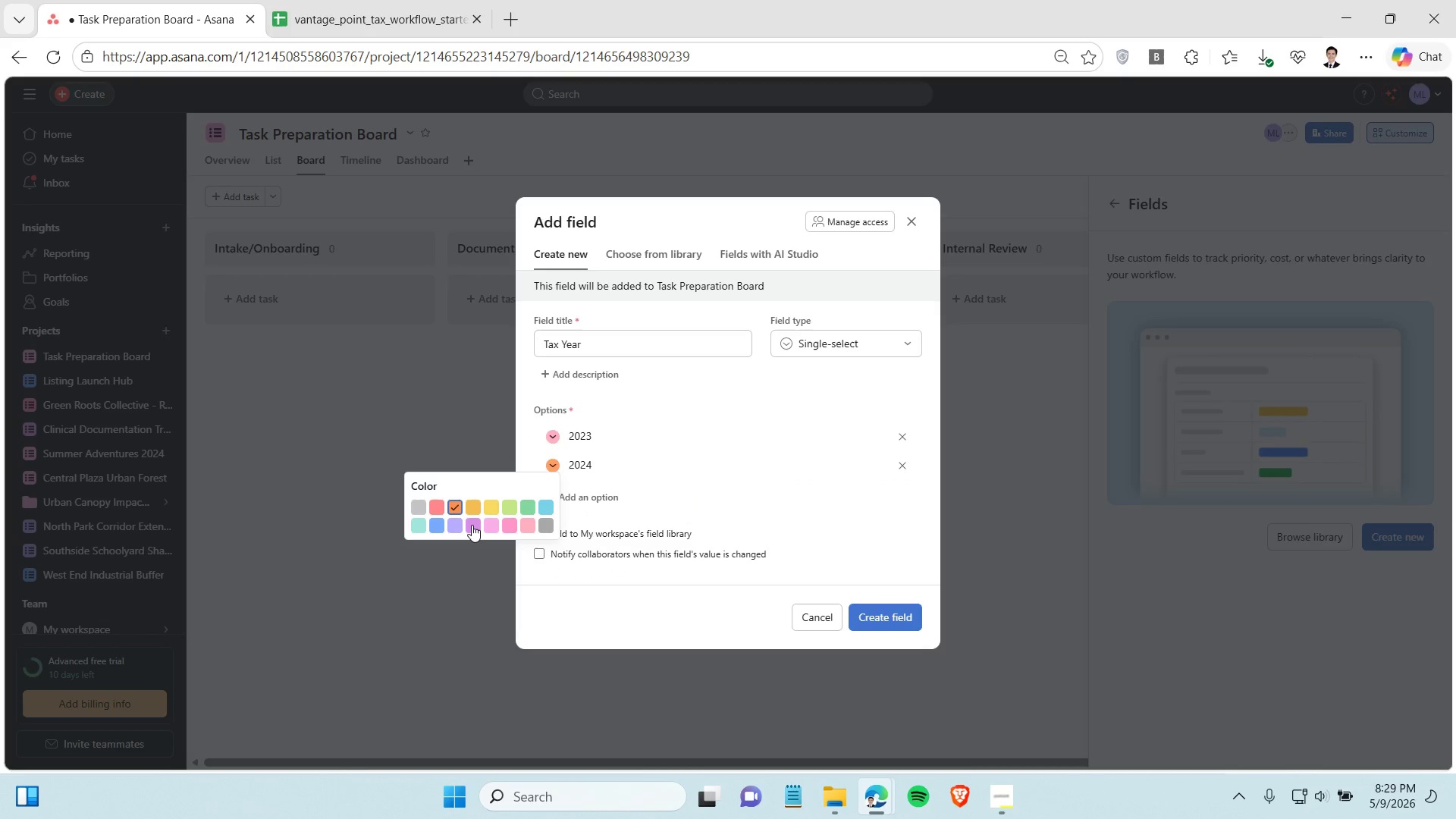 
left_click([472, 525])
 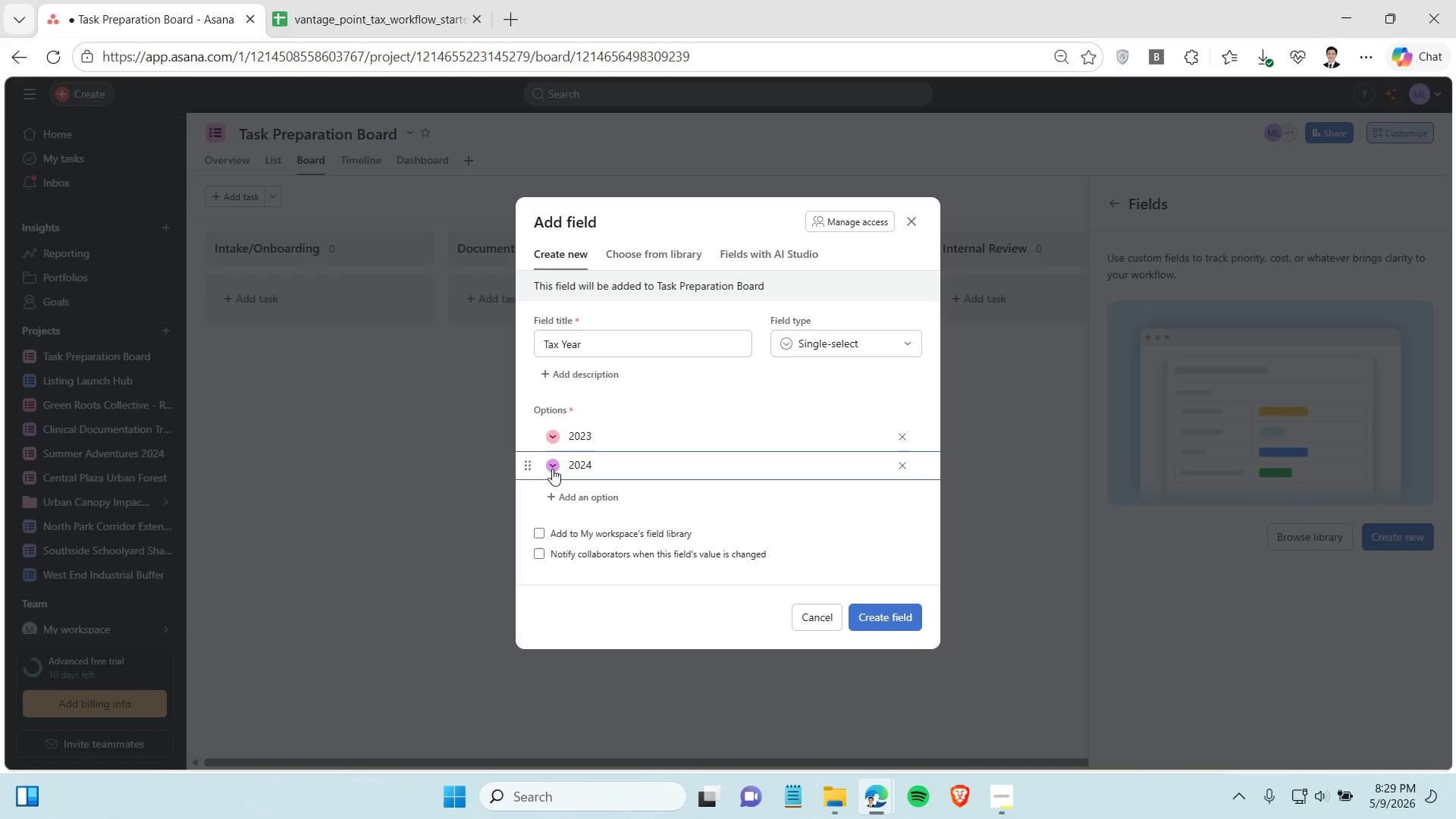 
left_click([552, 467])
 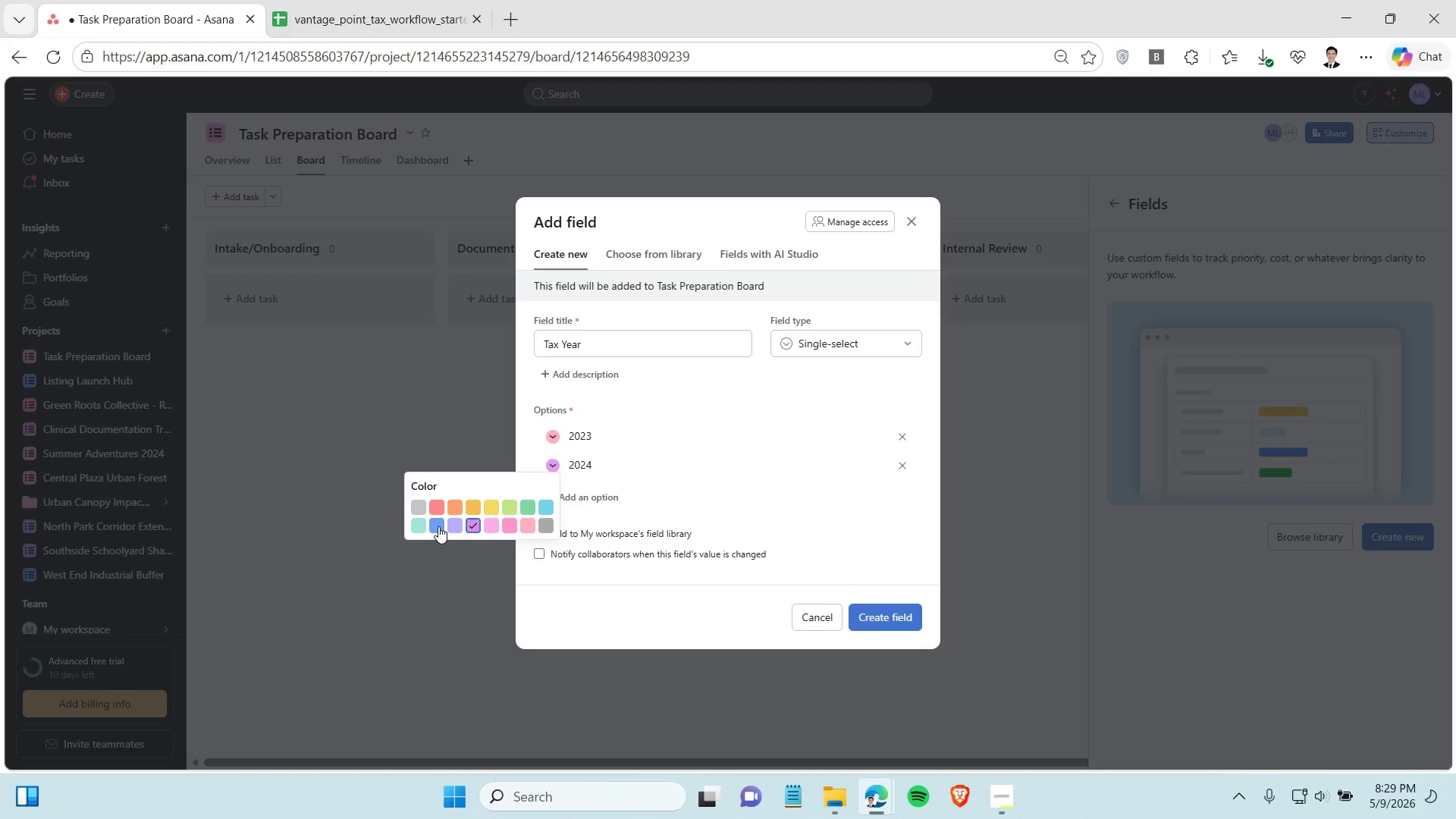 
left_click([438, 526])
 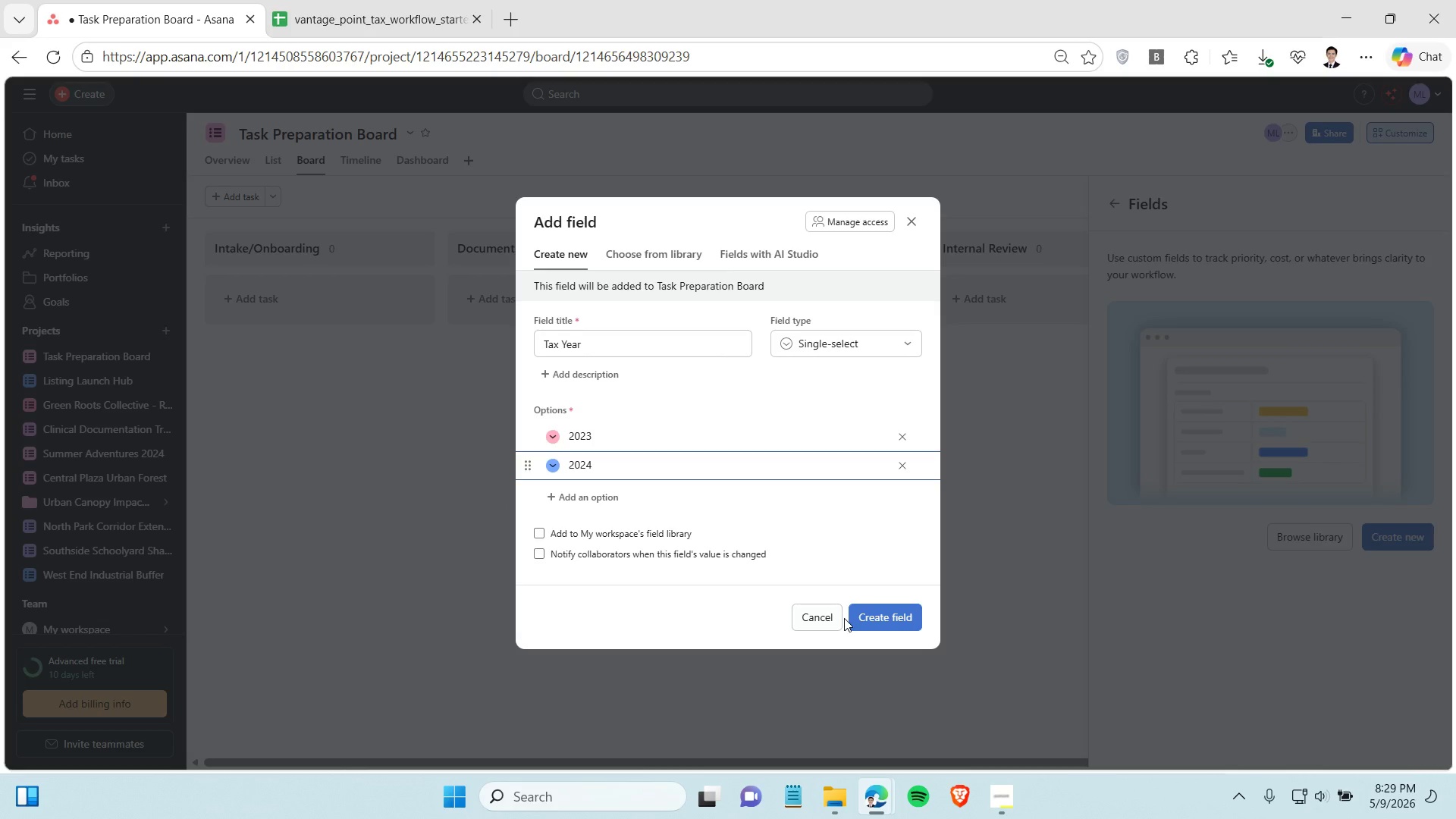 
left_click([864, 623])
 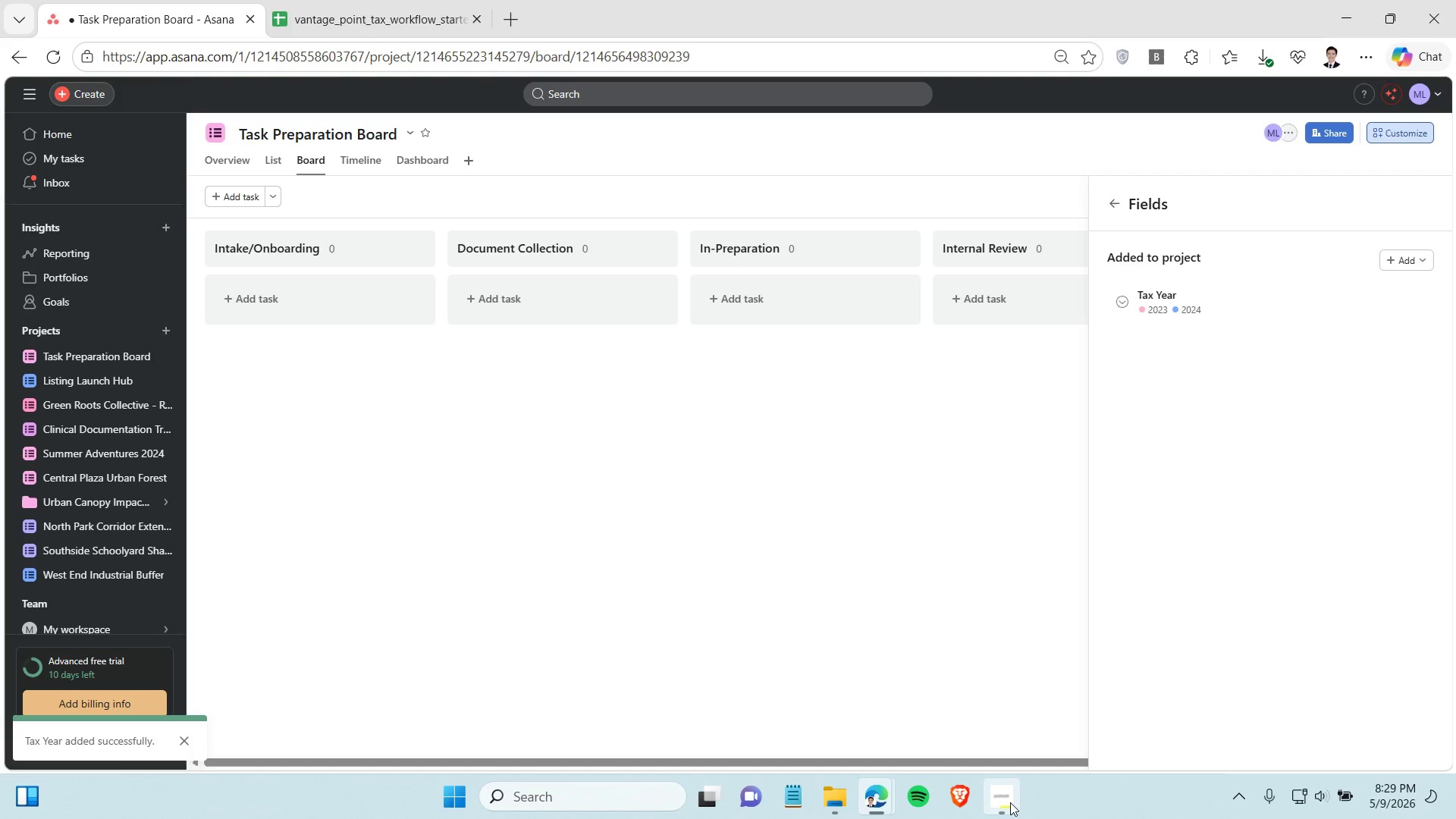 
left_click([1010, 802])